 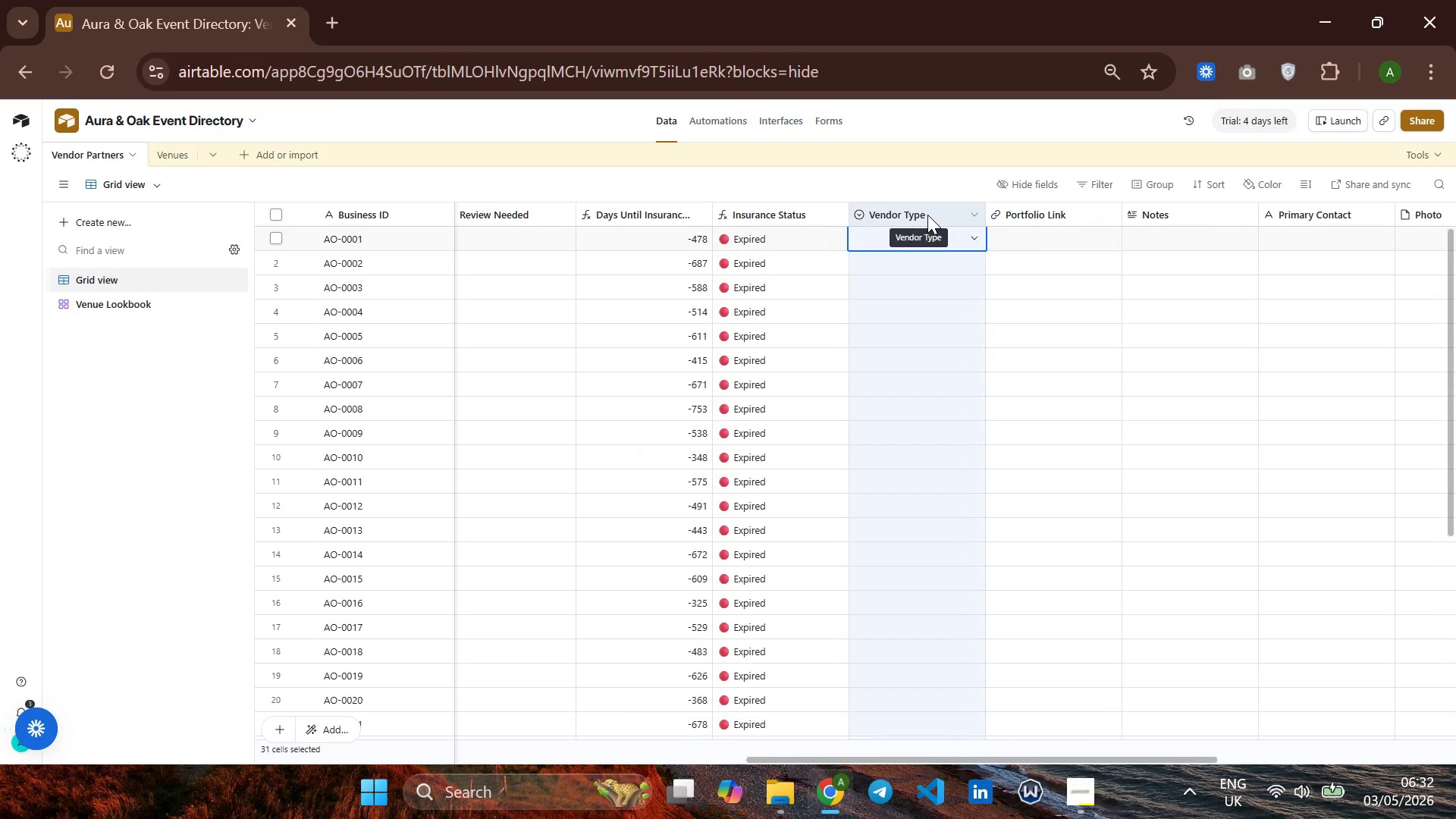 
right_click([927, 215])
 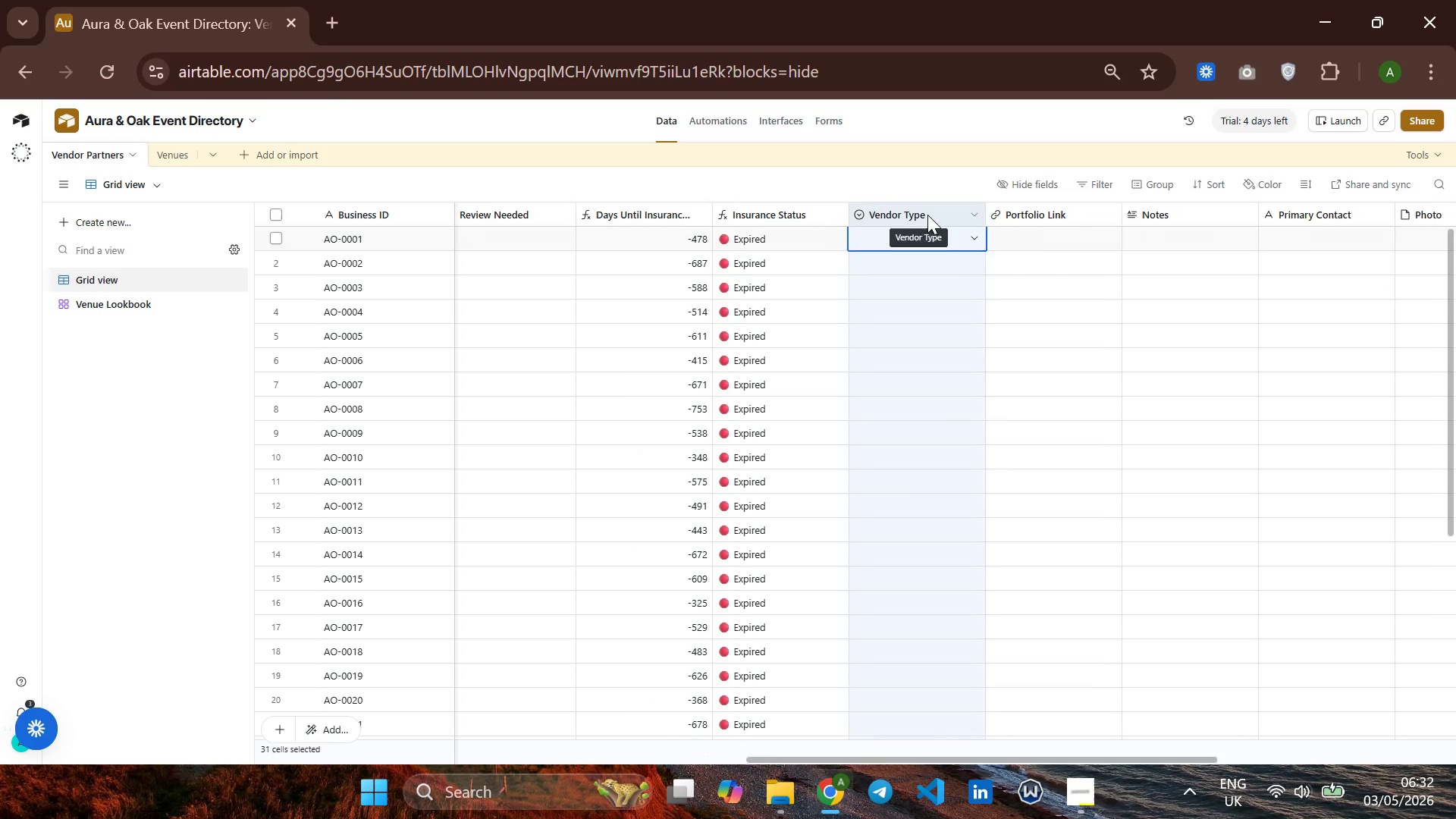 
left_click([927, 215])
 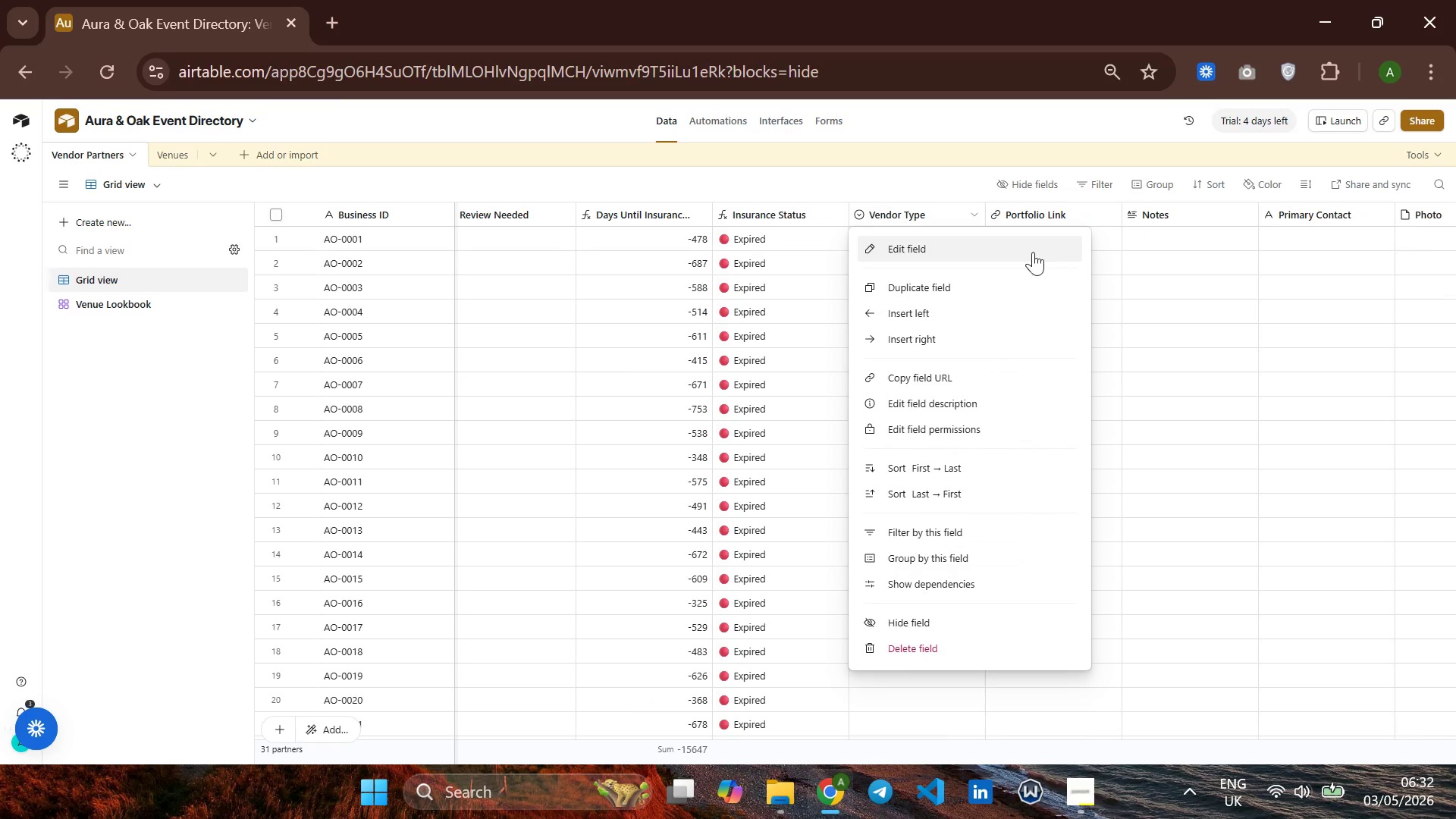 
left_click([1030, 252])
 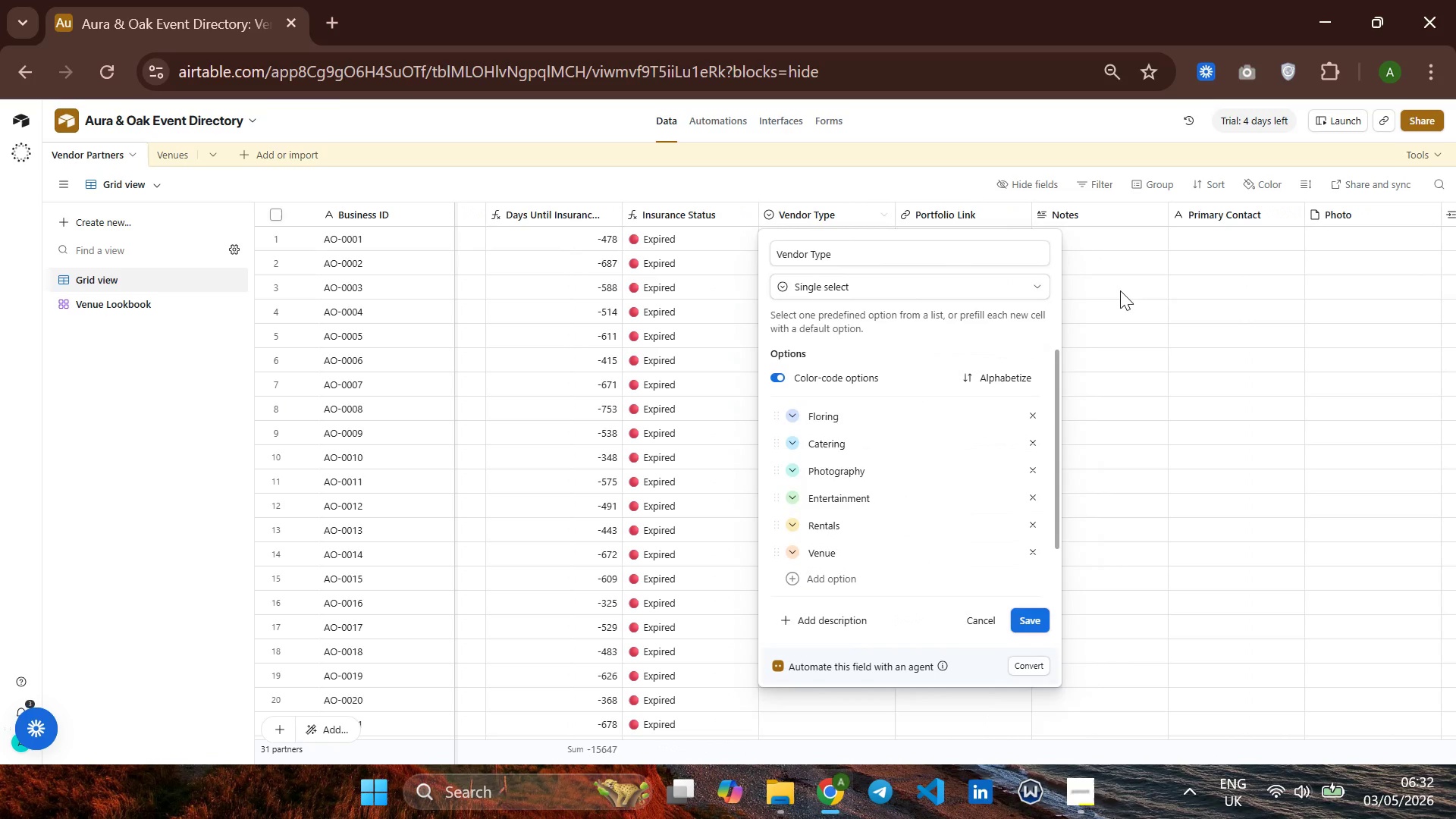 
left_click([1120, 290])
 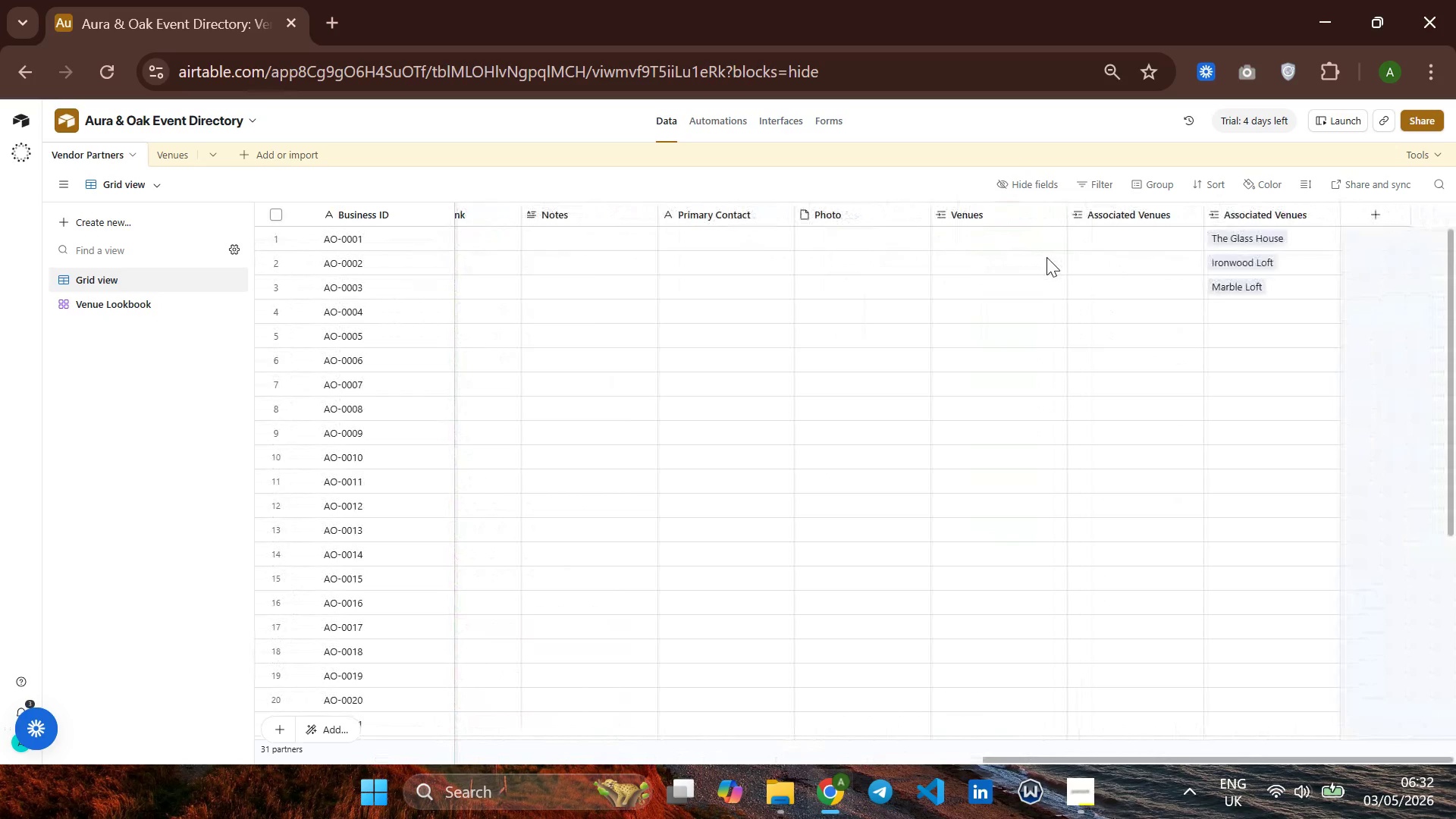 
wait(26.19)
 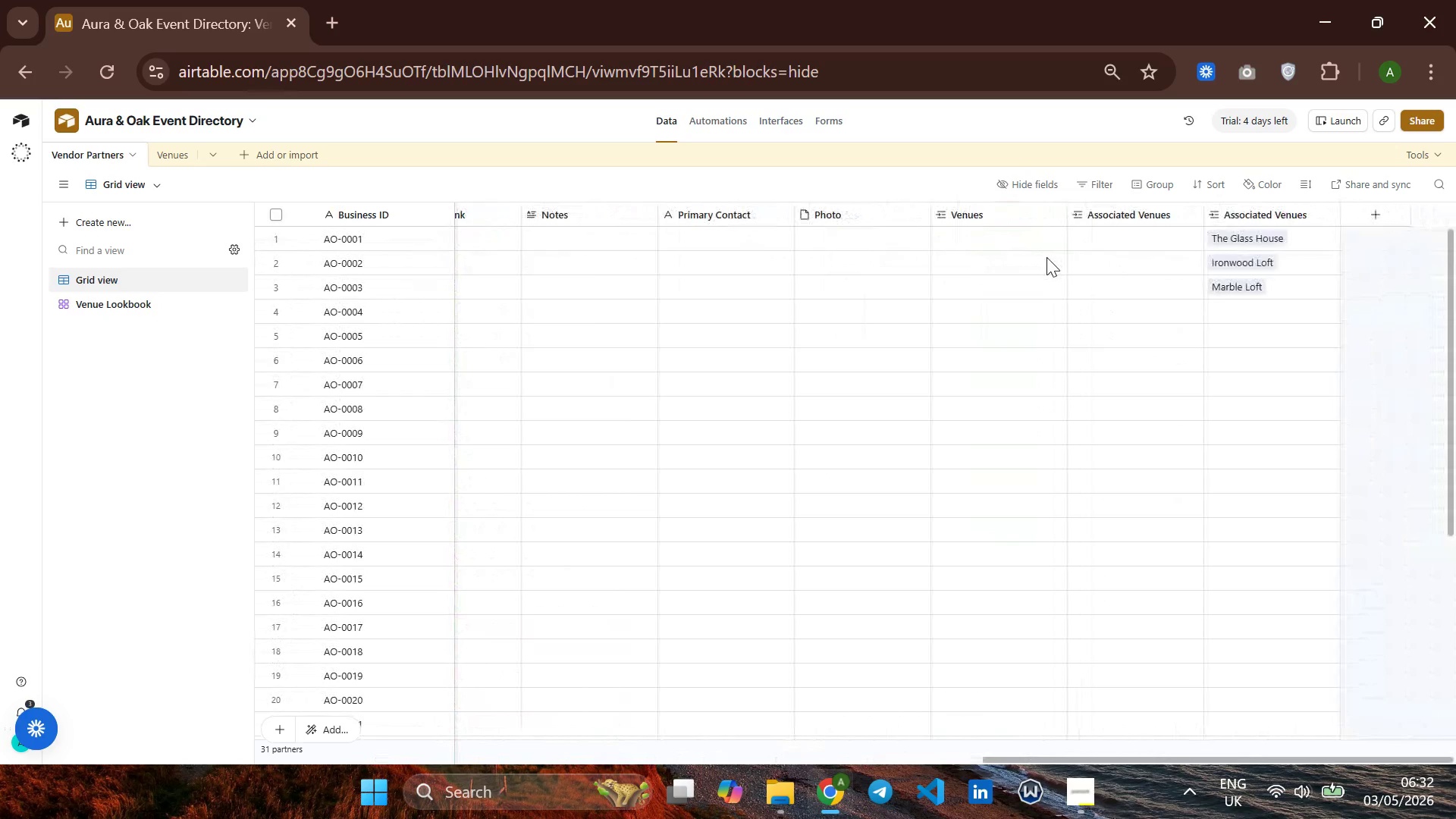 
left_click([162, 158])
 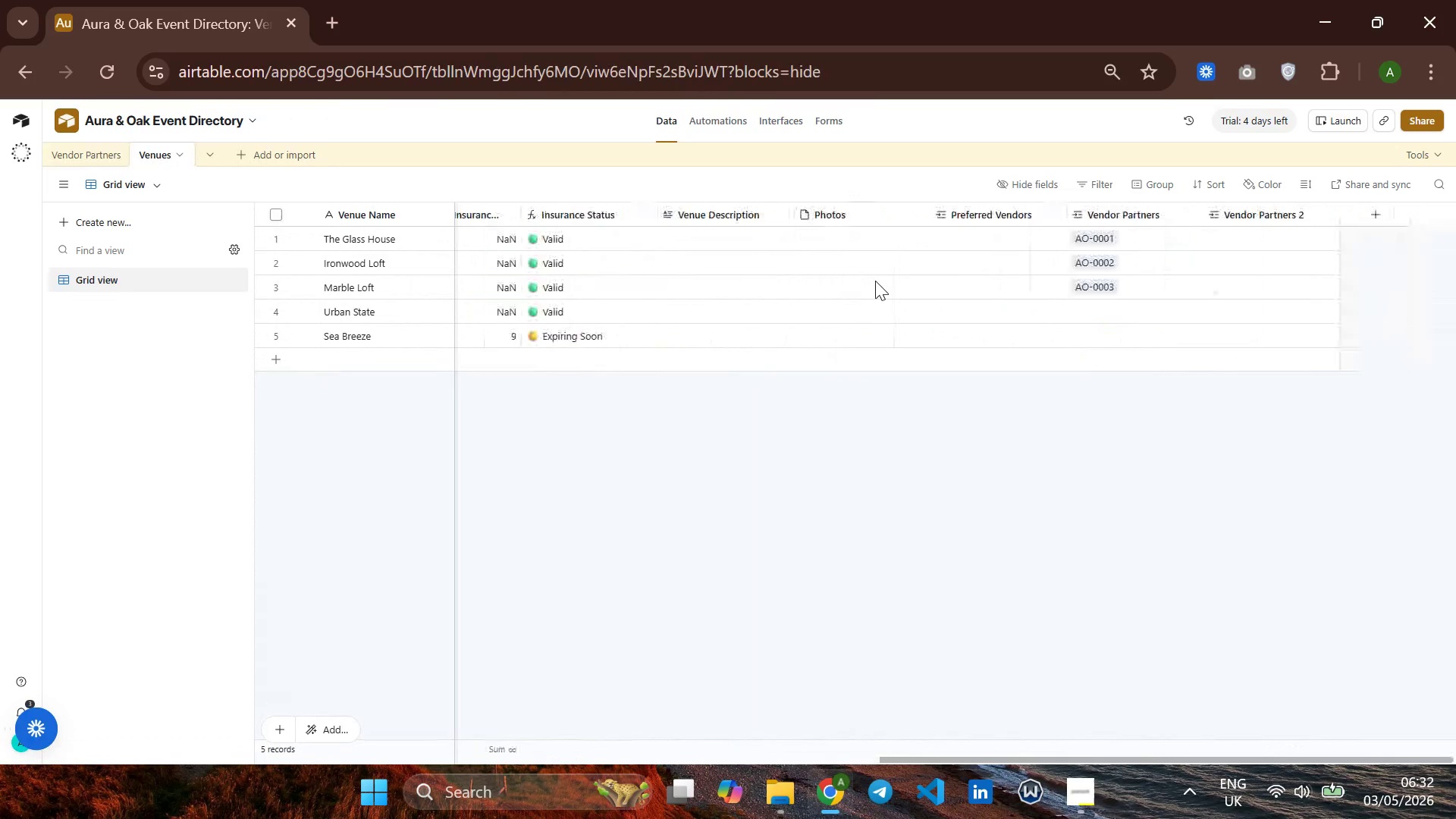 
wait(9.61)
 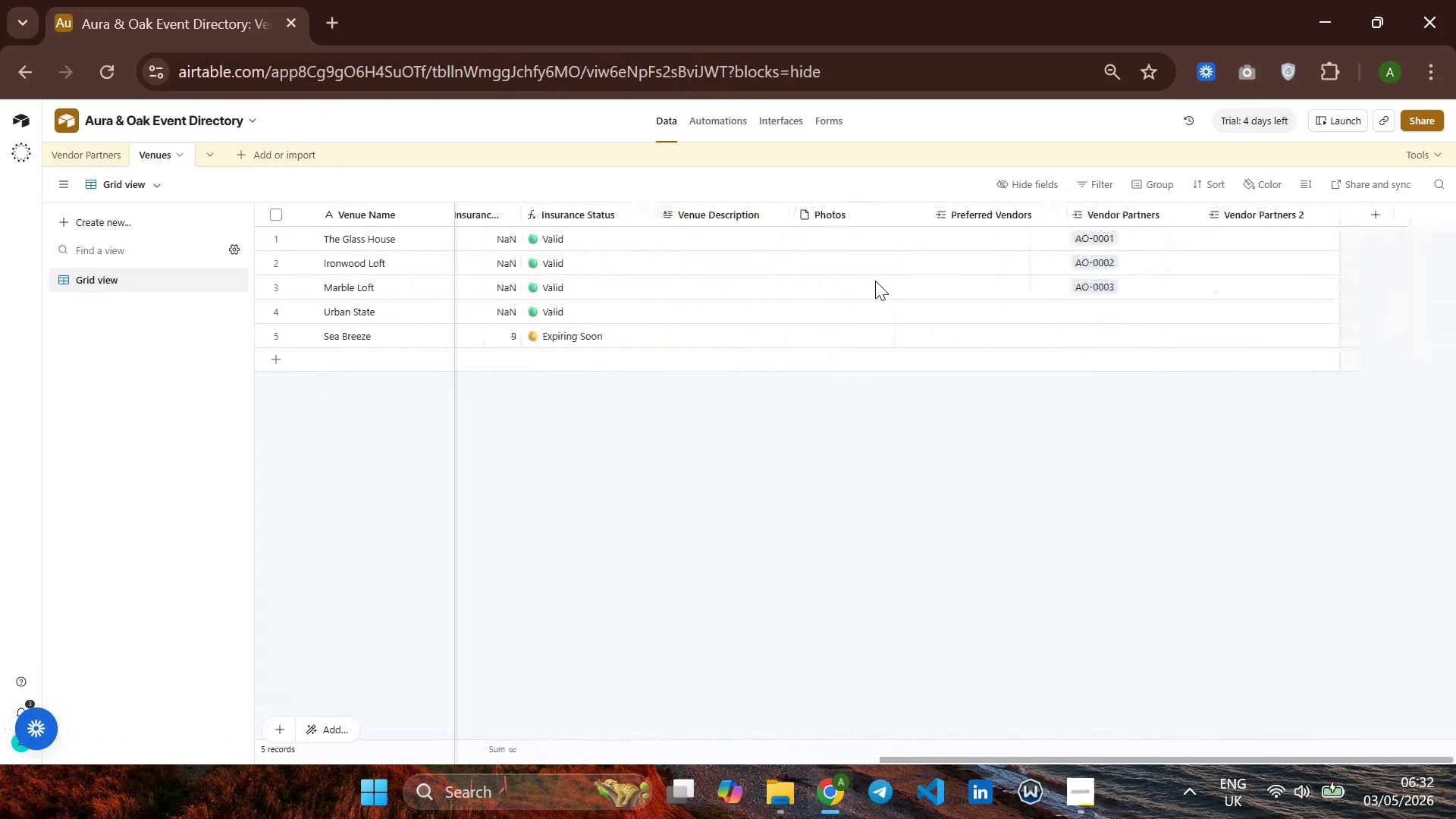 
left_click([93, 149])
 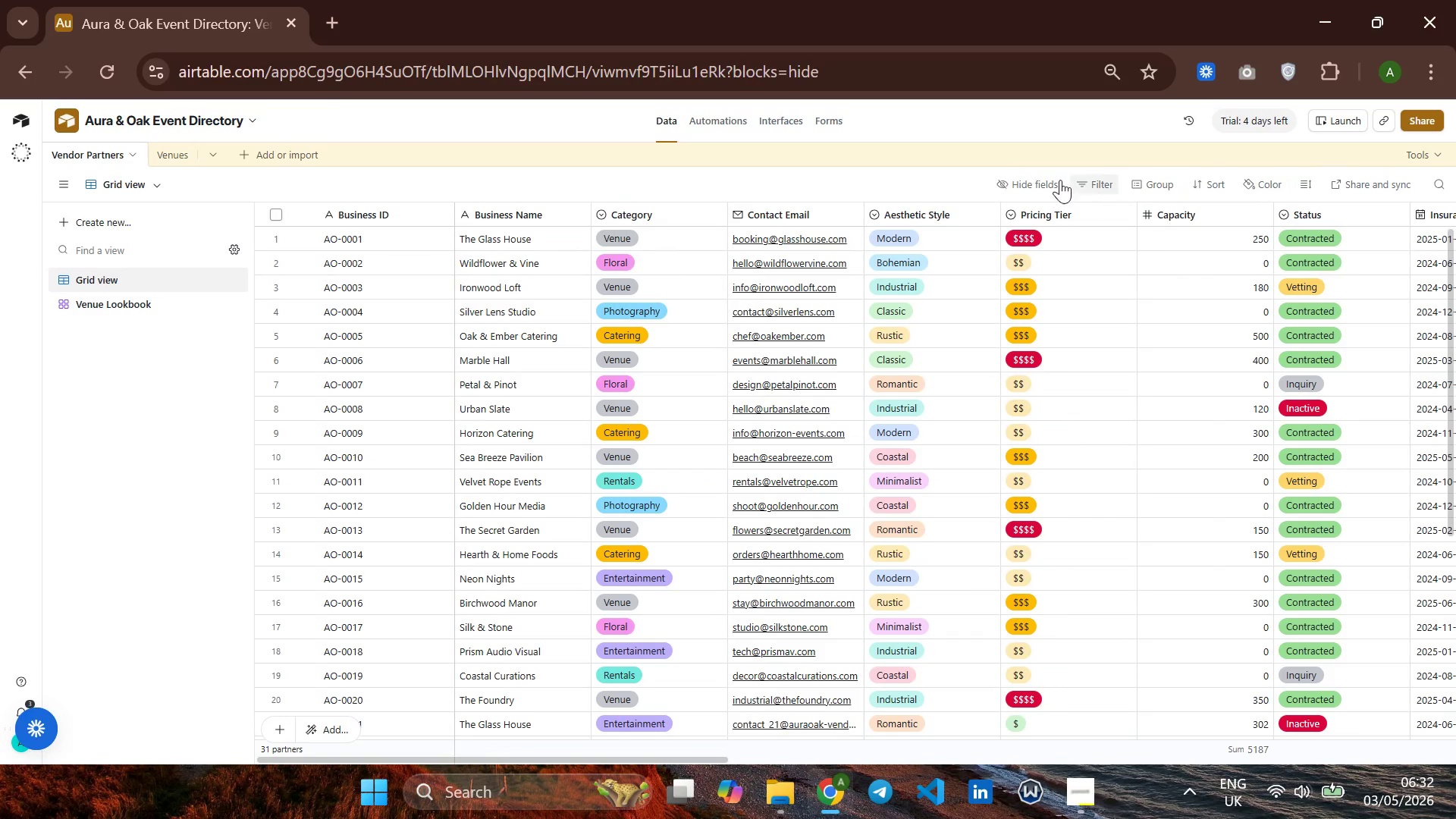 
left_click([1043, 180])
 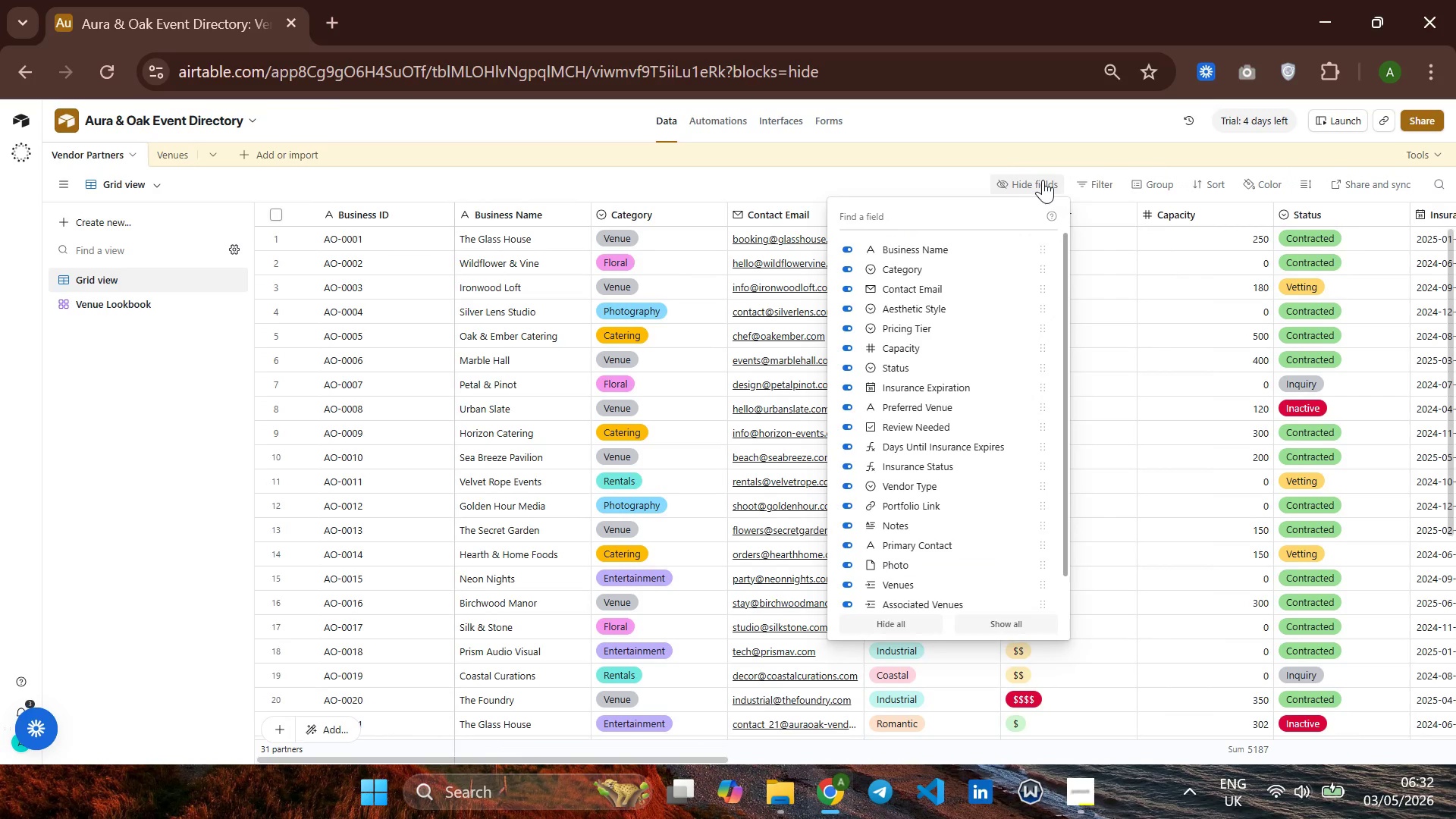 
left_click([1043, 180])
 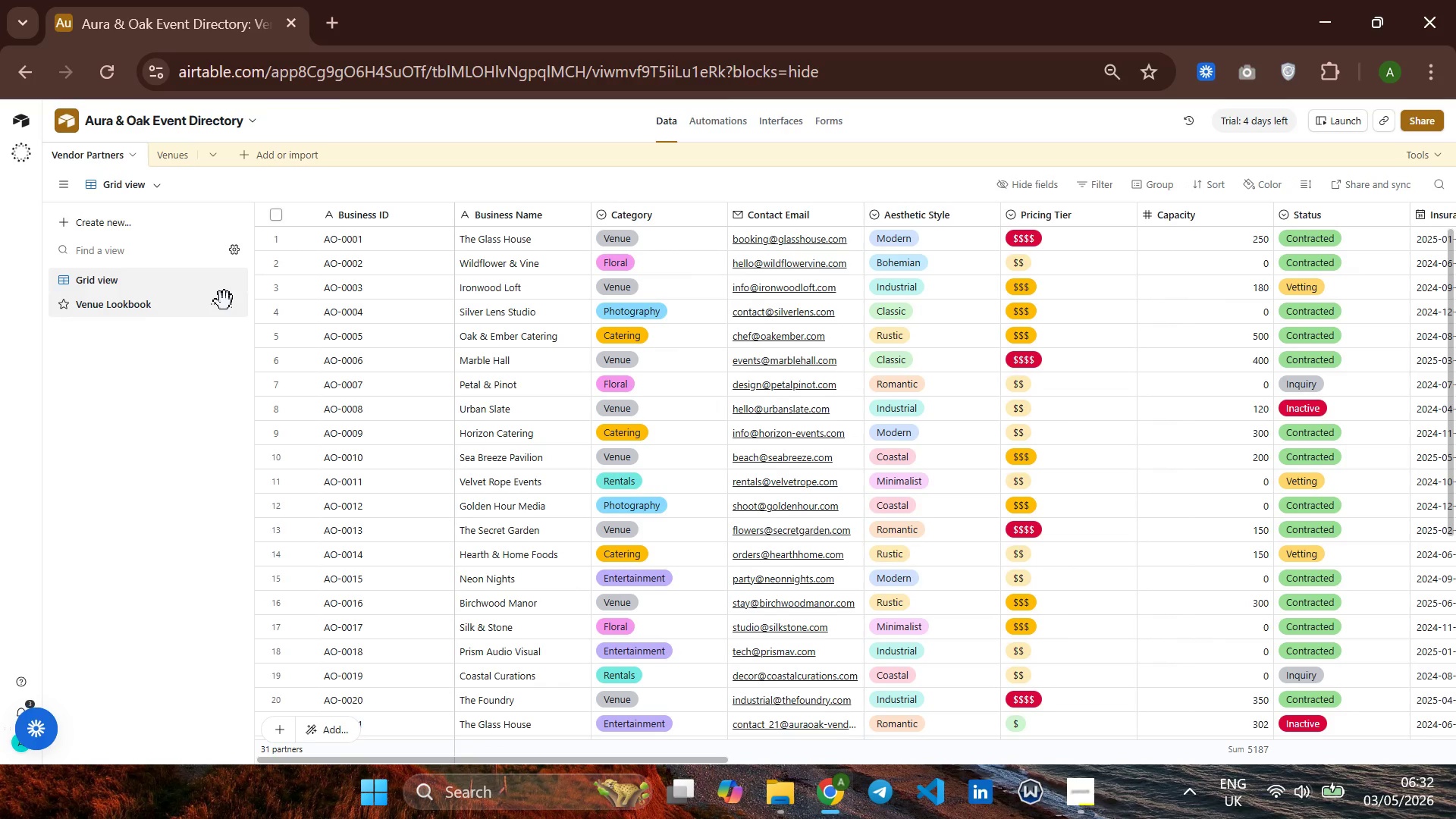 
left_click([206, 306])
 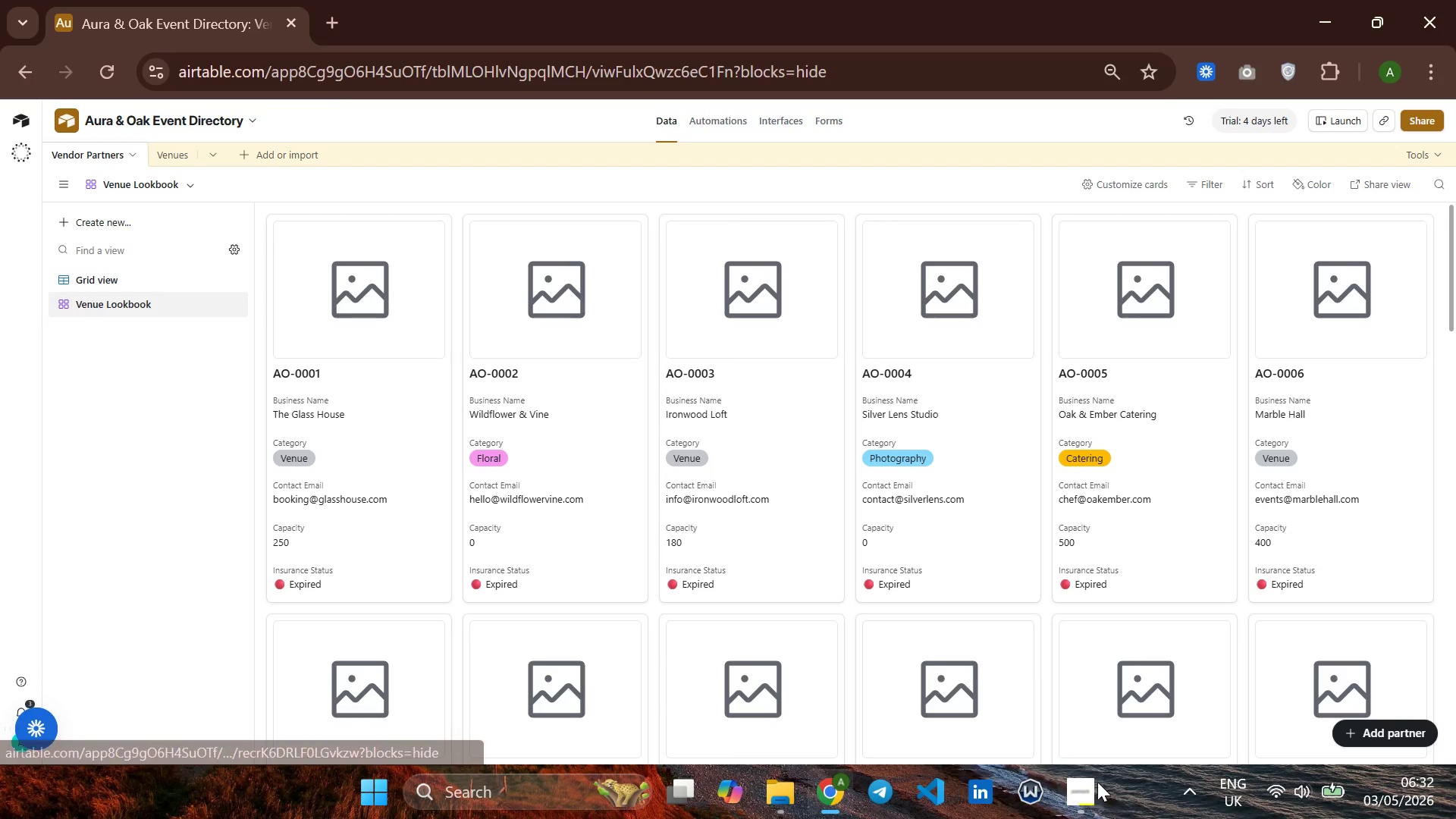 
left_click([1093, 791])